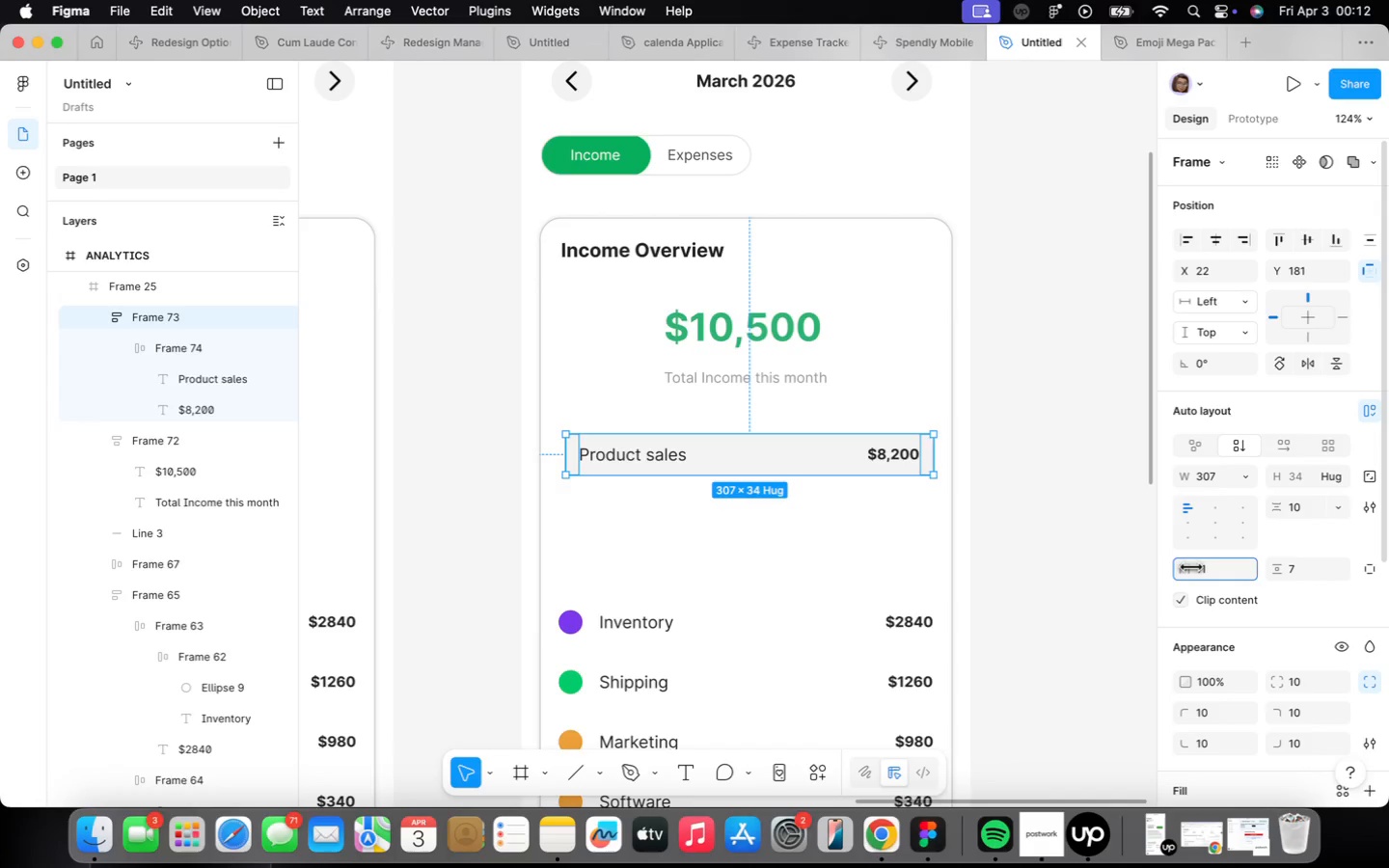 
wait(6.04)
 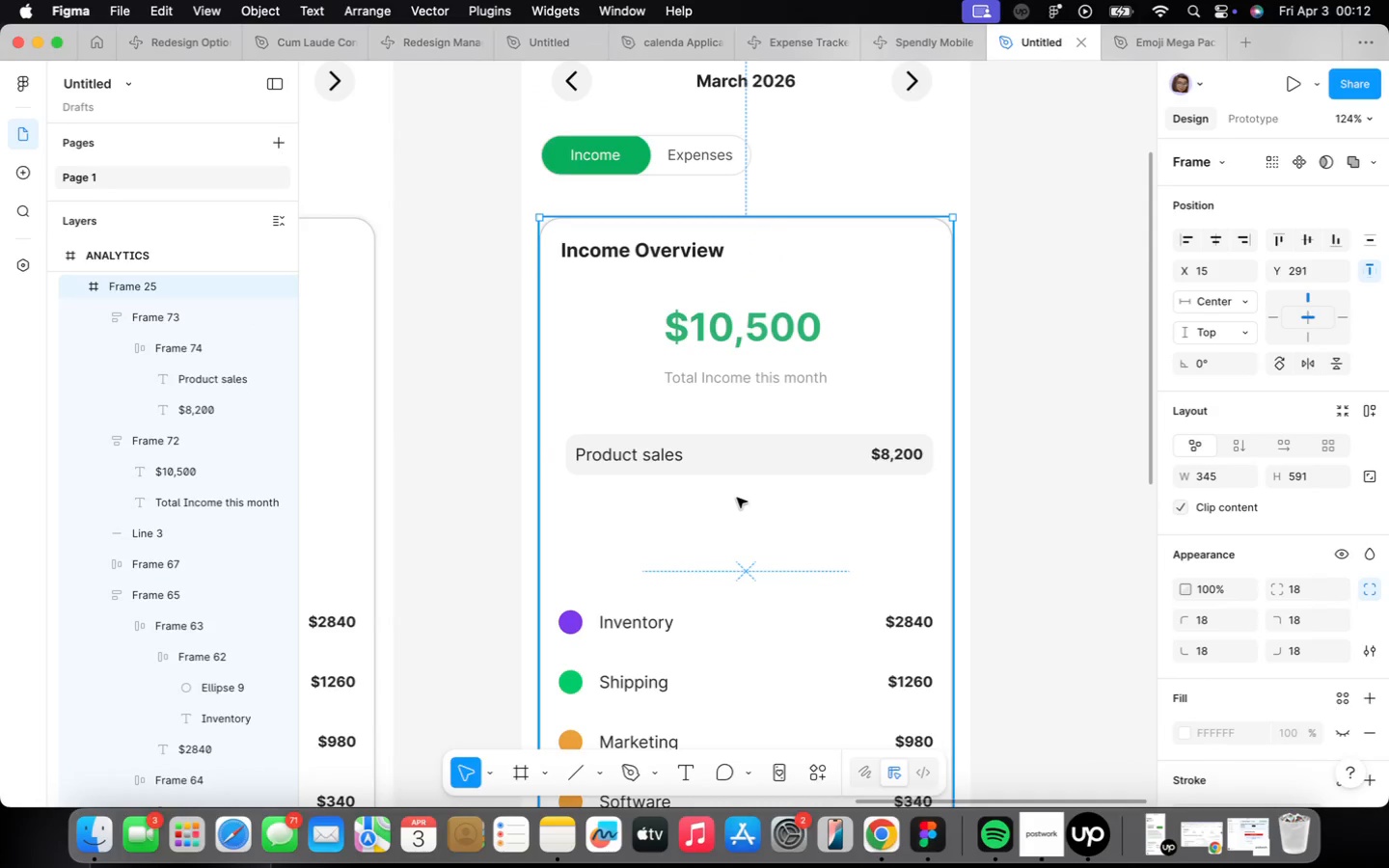 
left_click([828, 560])
 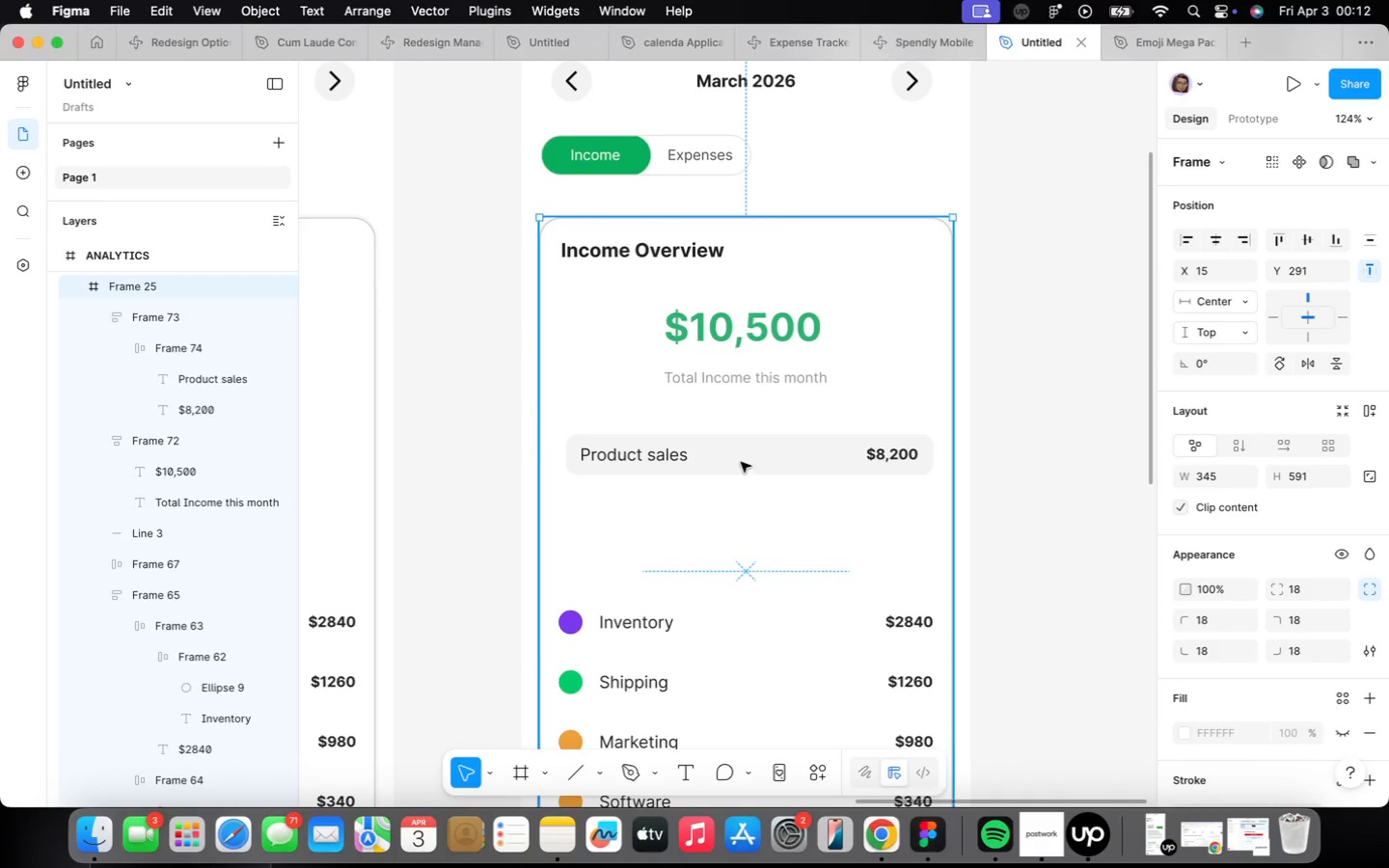 
double_click([740, 462])
 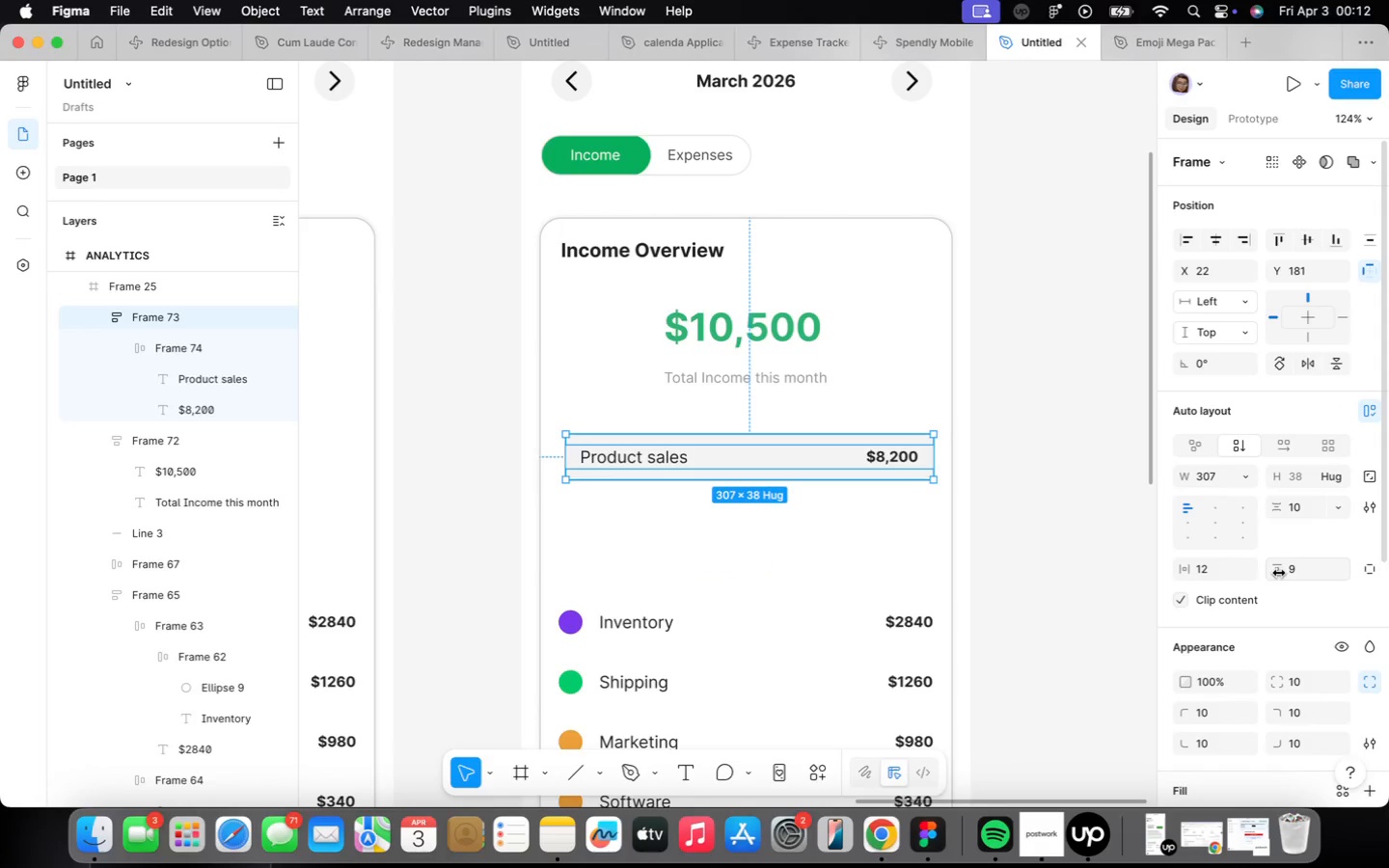 
wait(5.36)
 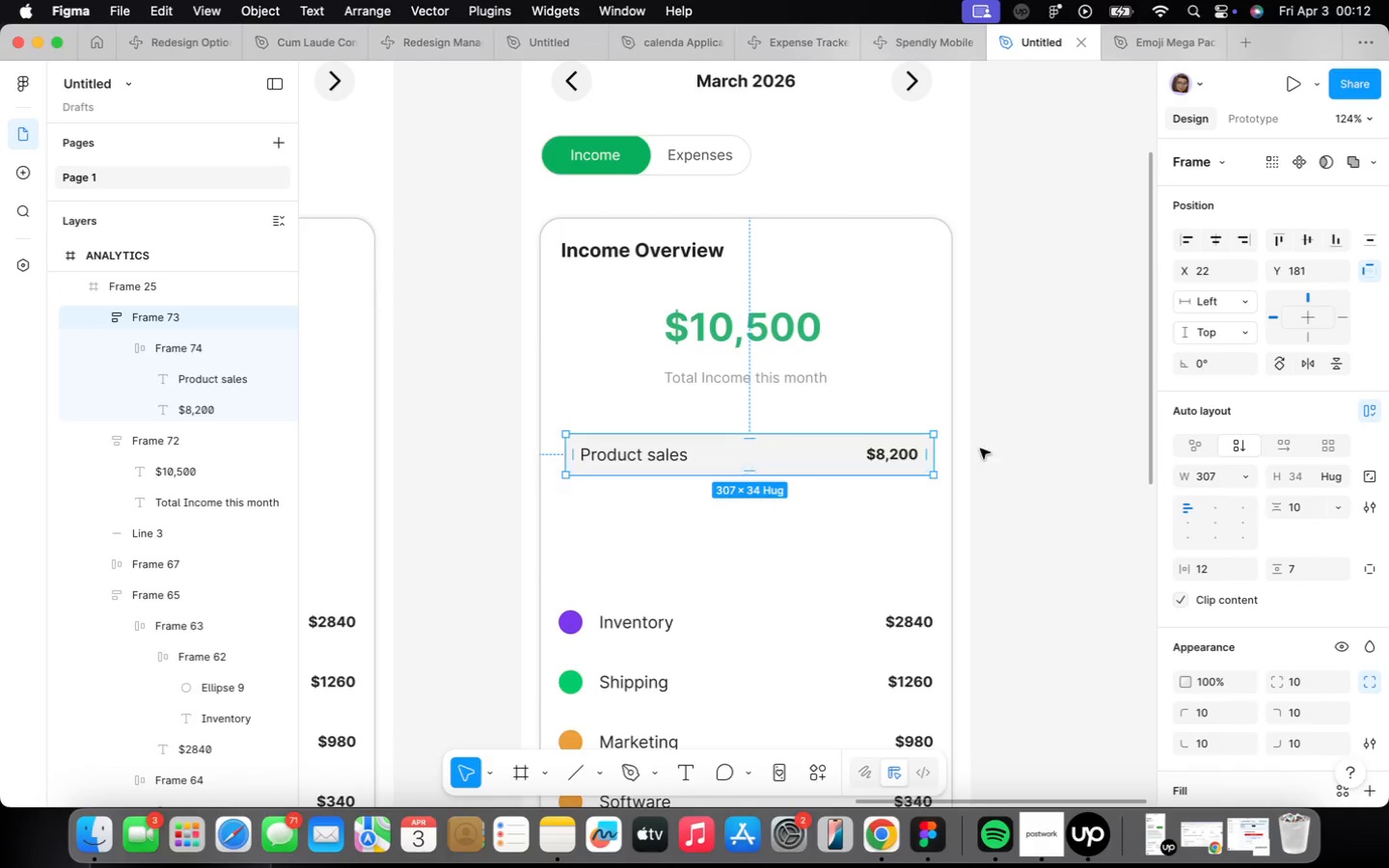 
double_click([808, 453])
 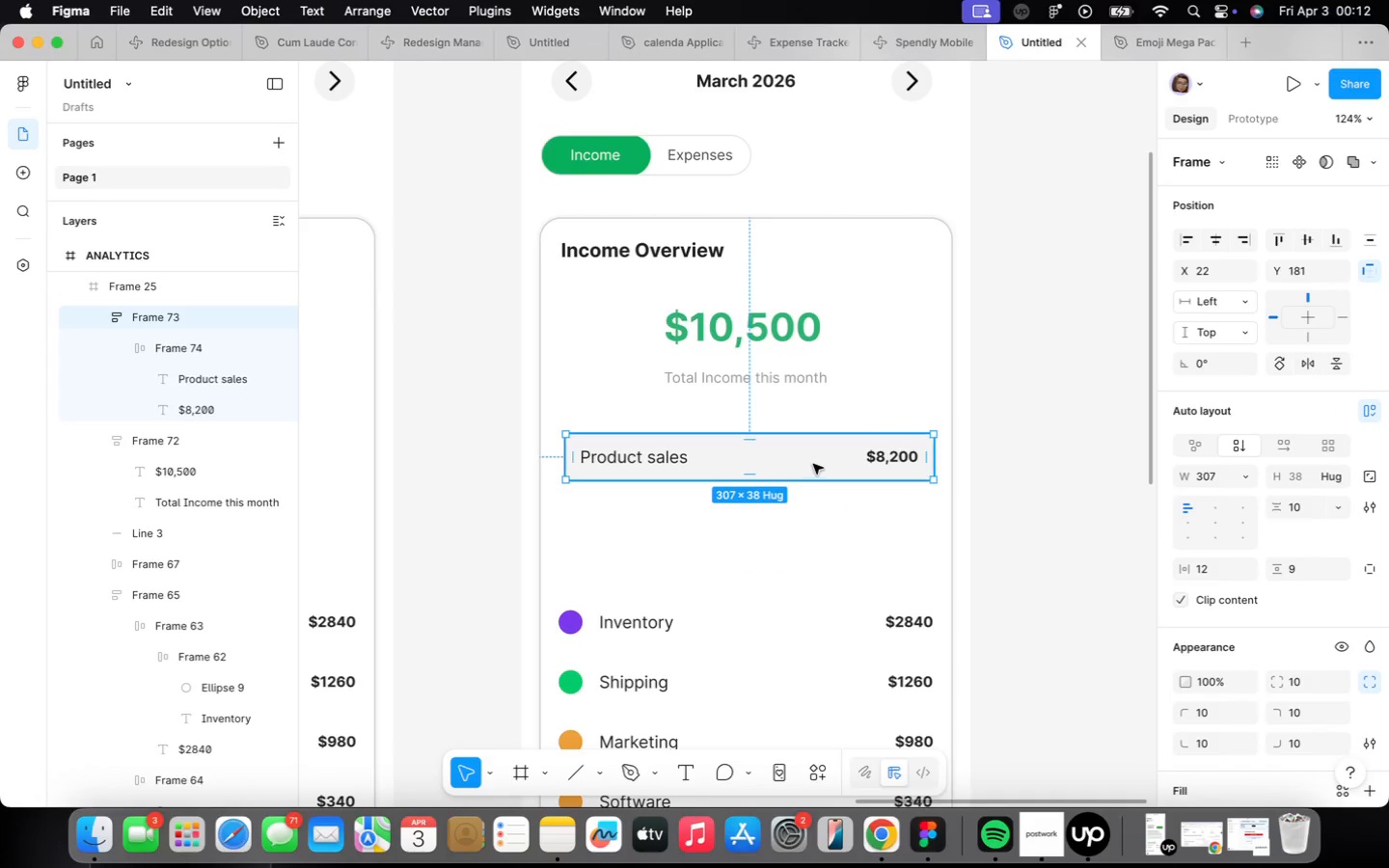 
left_click_drag(start_coordinate=[818, 458], to_coordinate=[818, 517])
 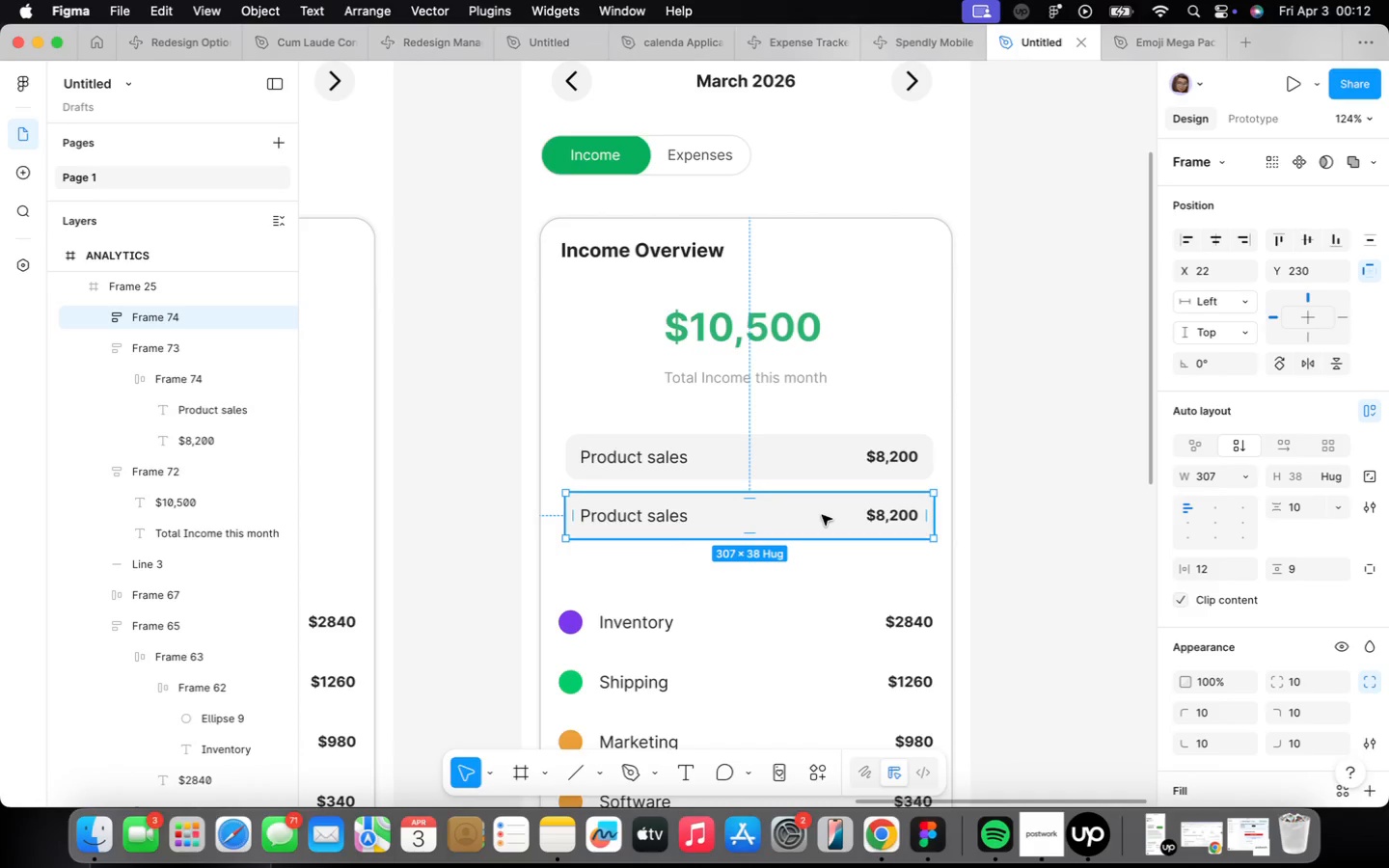 
hold_key(key=OptionLeft, duration=1.94)
 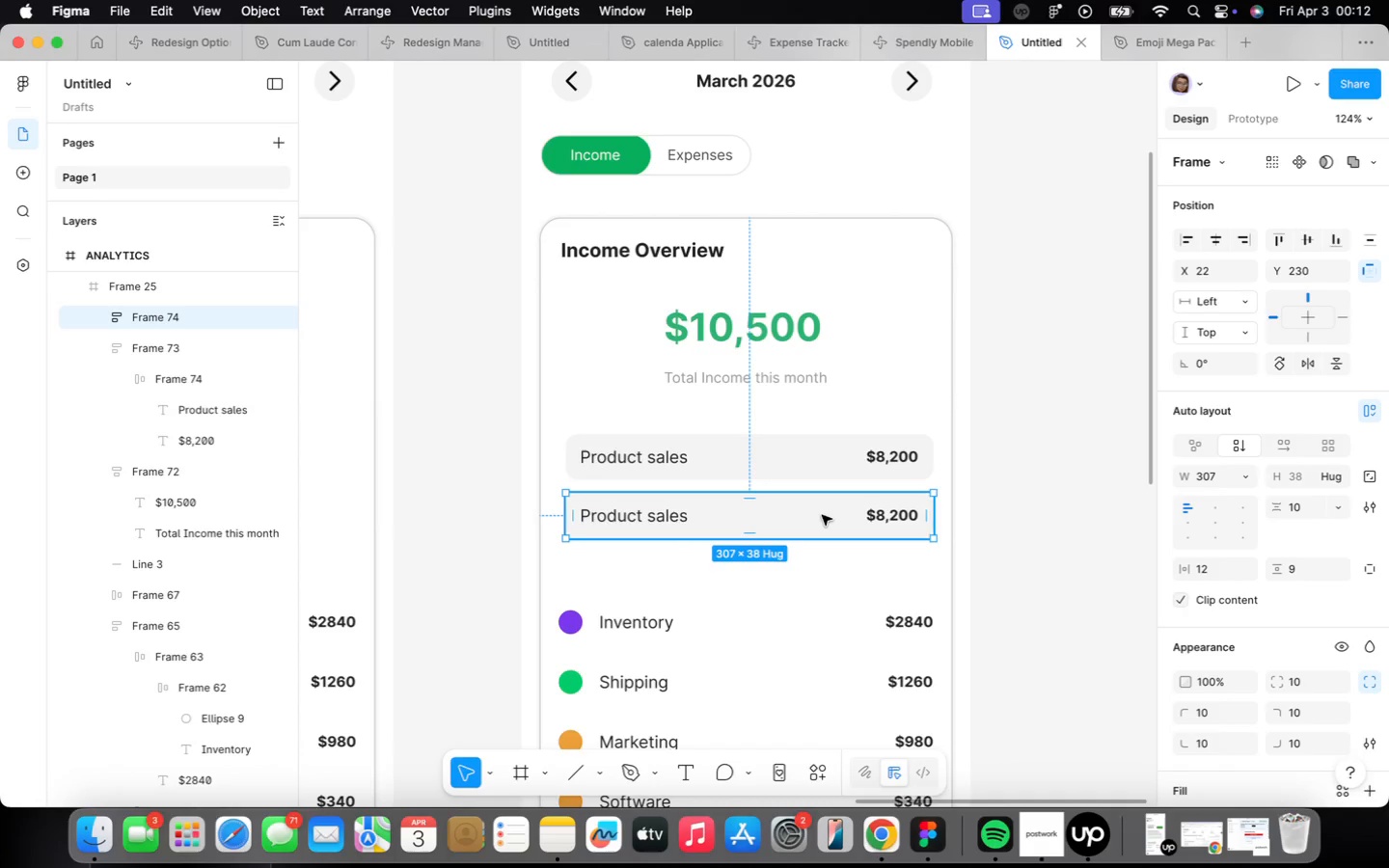 
key(ArrowDown)
 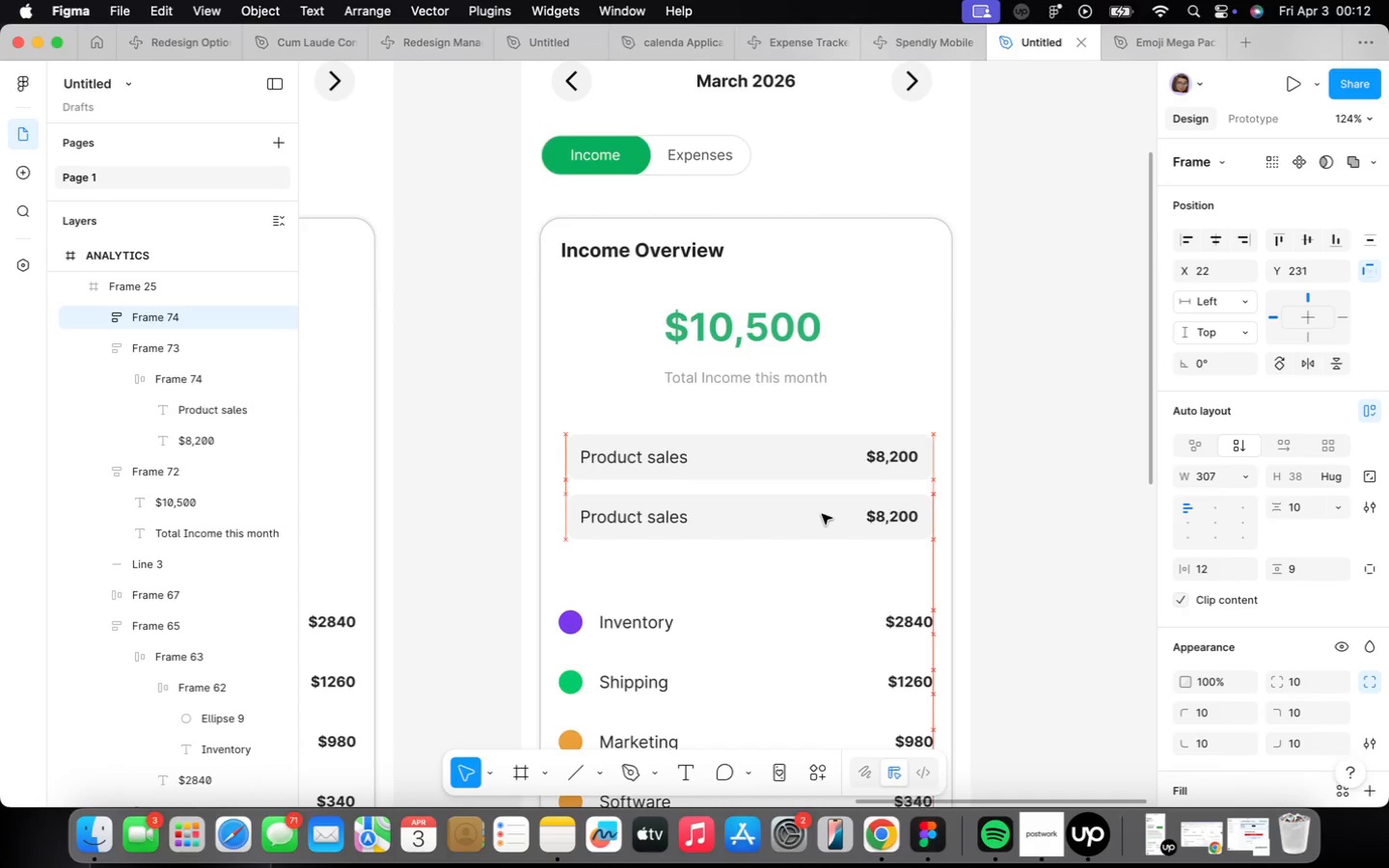 
key(ArrowDown)
 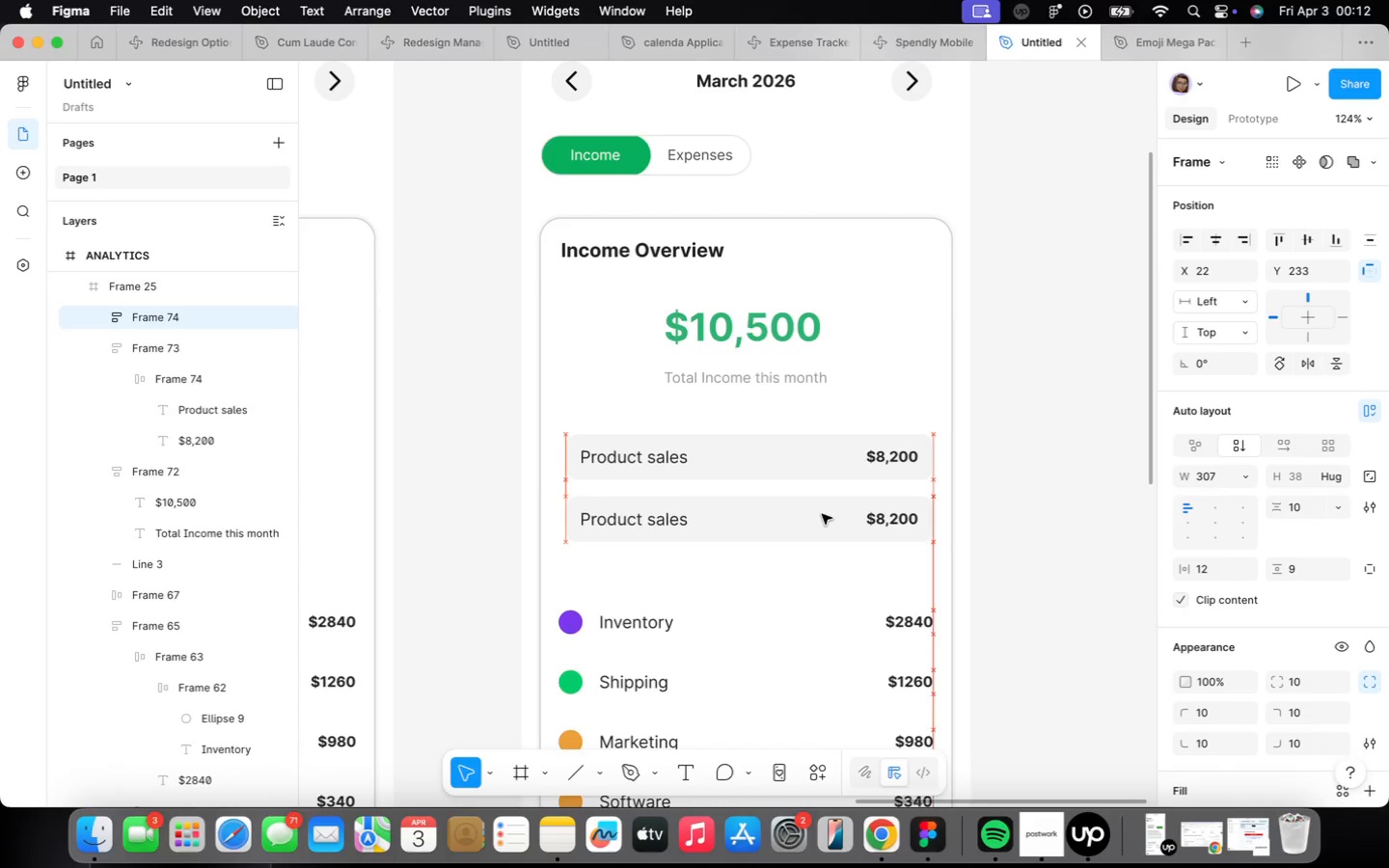 
key(ArrowDown)
 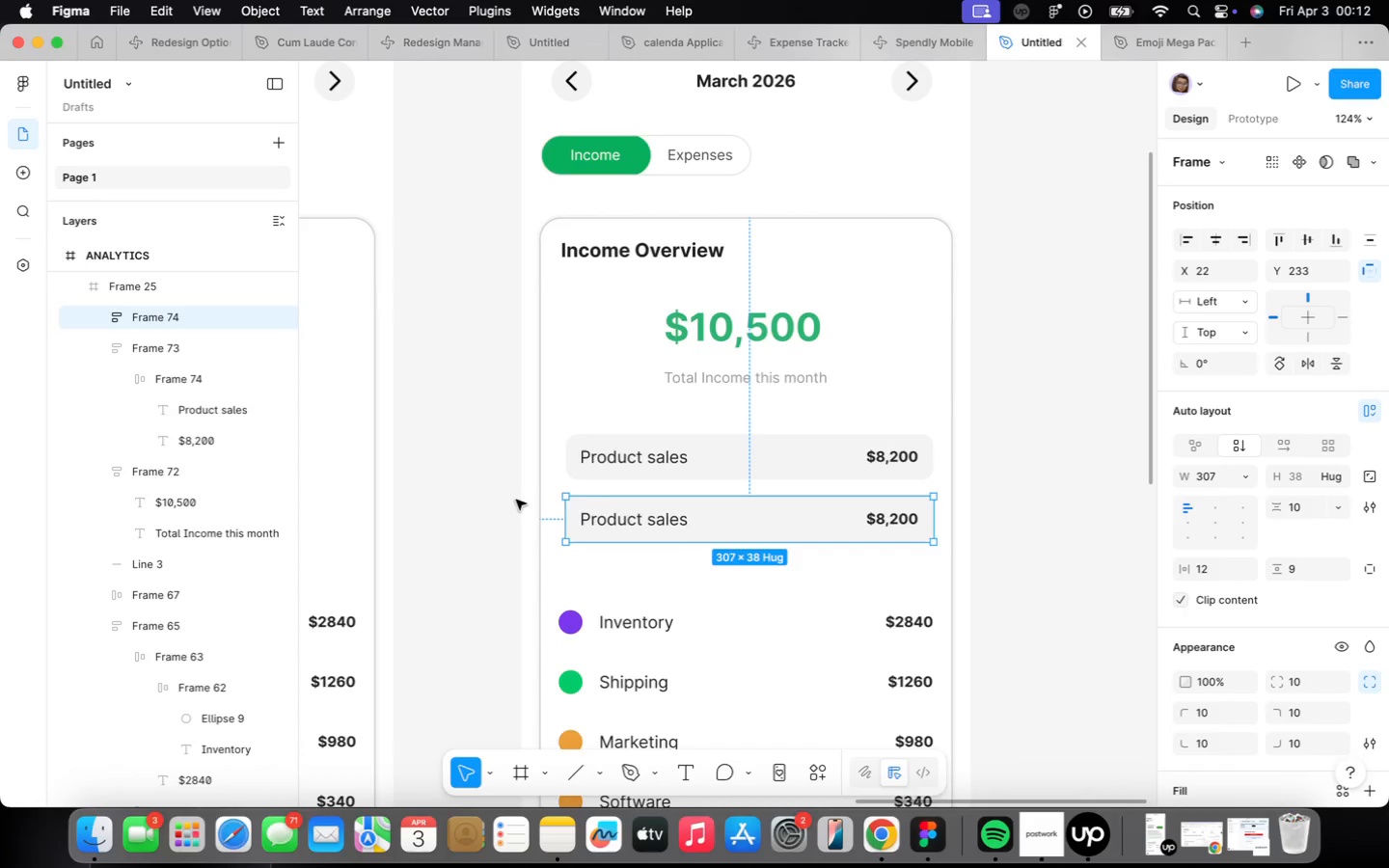 
double_click([643, 515])
 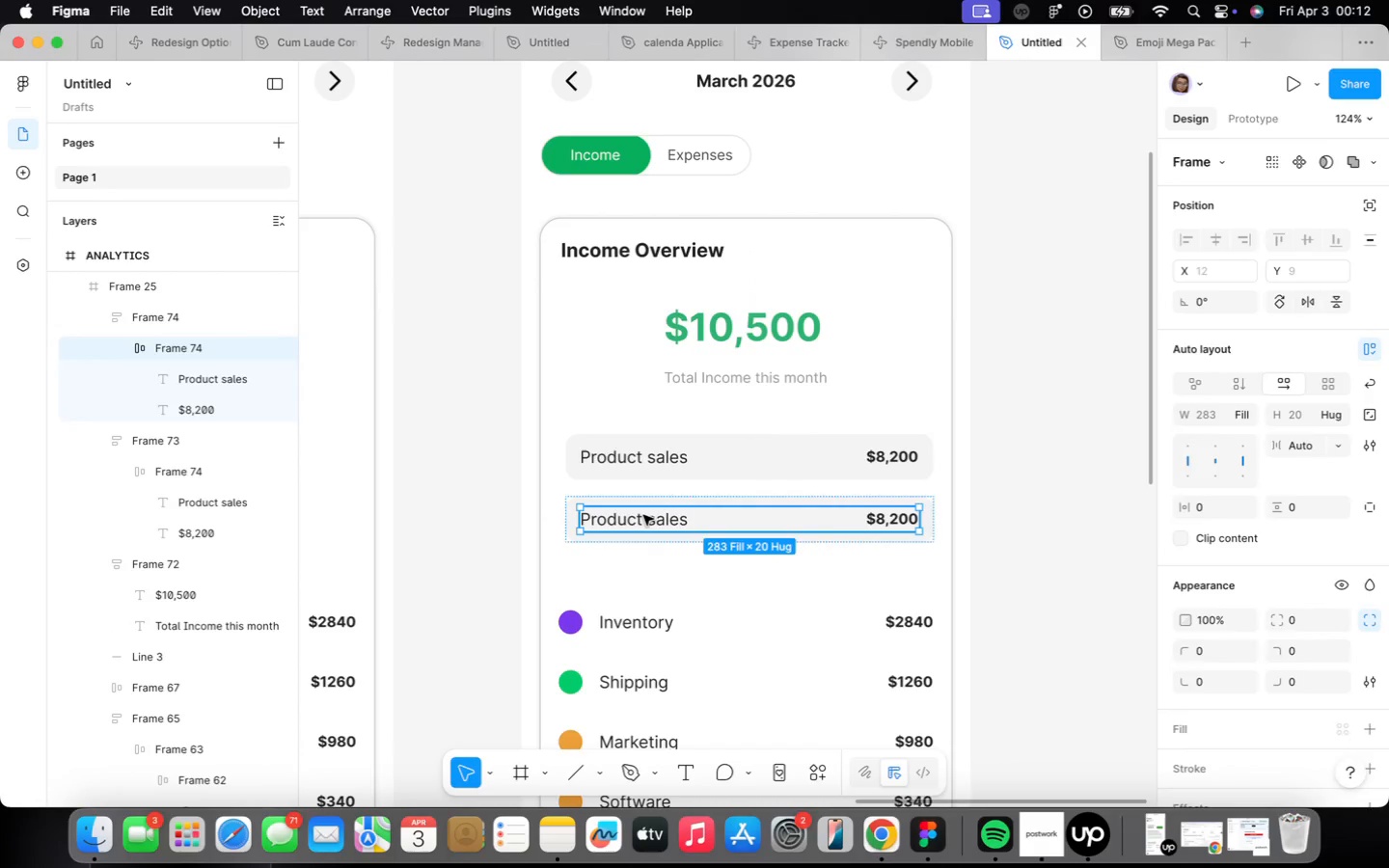 
triple_click([643, 515])
 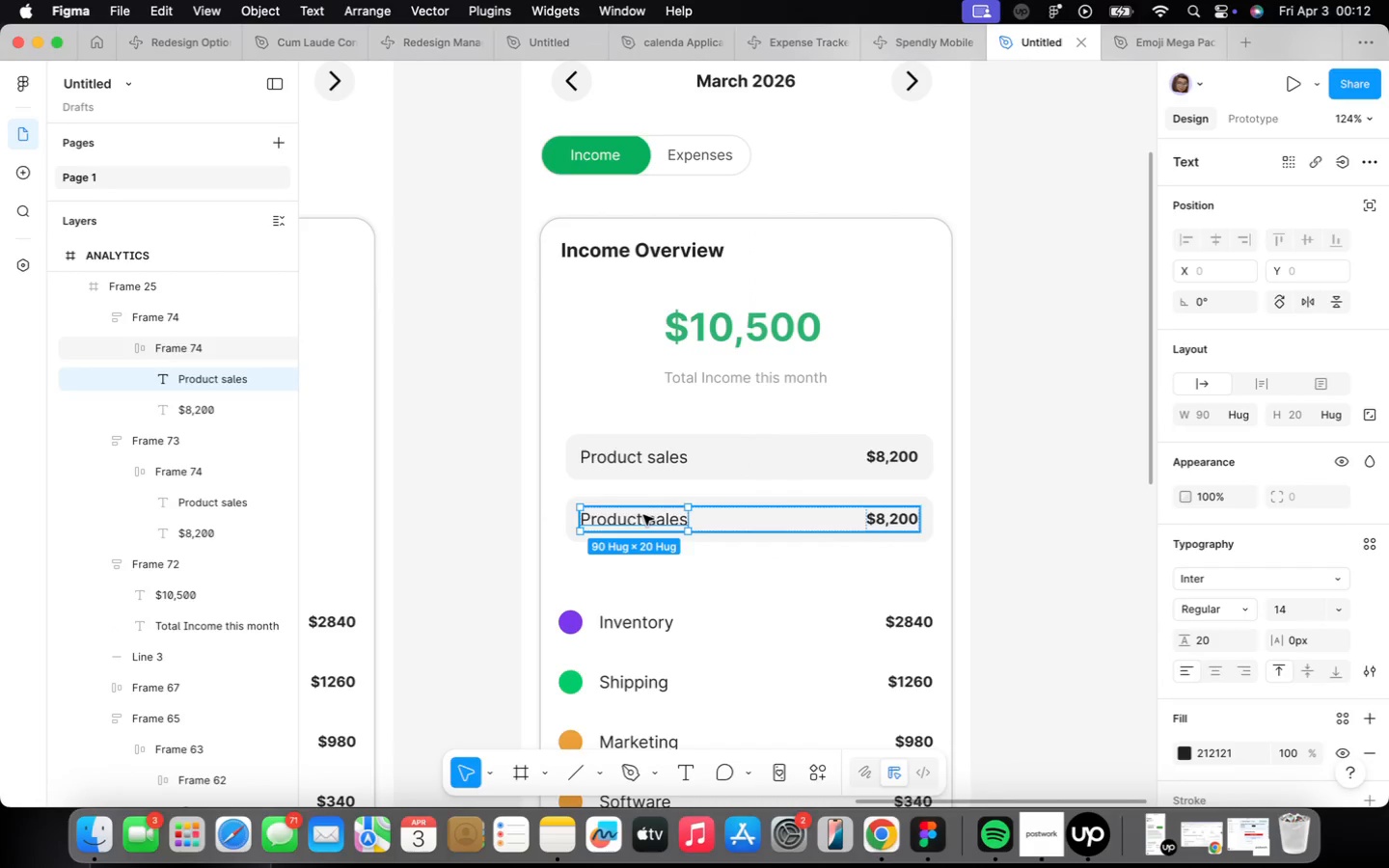 
triple_click([643, 515])